 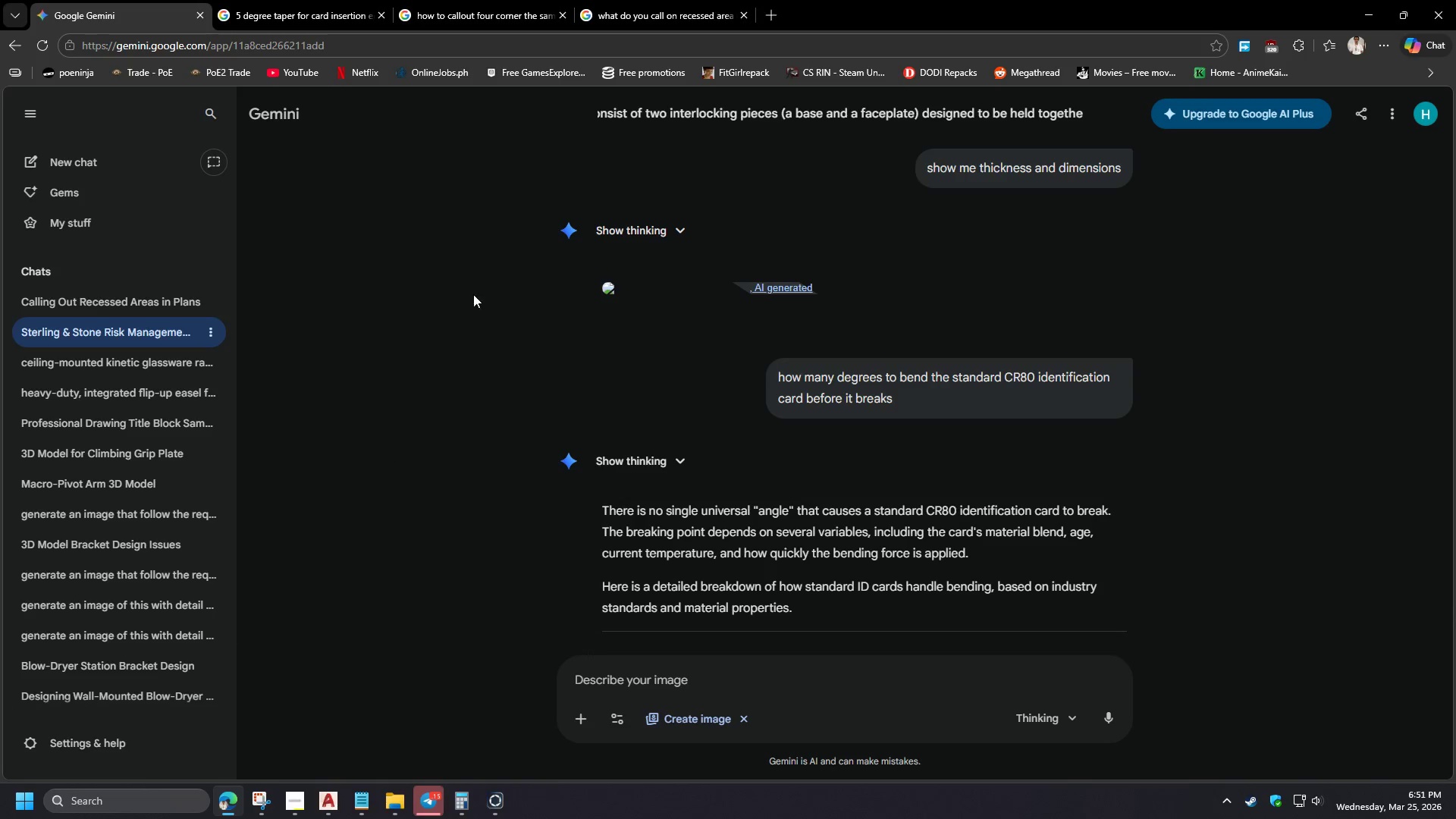 
left_click([673, 5])
 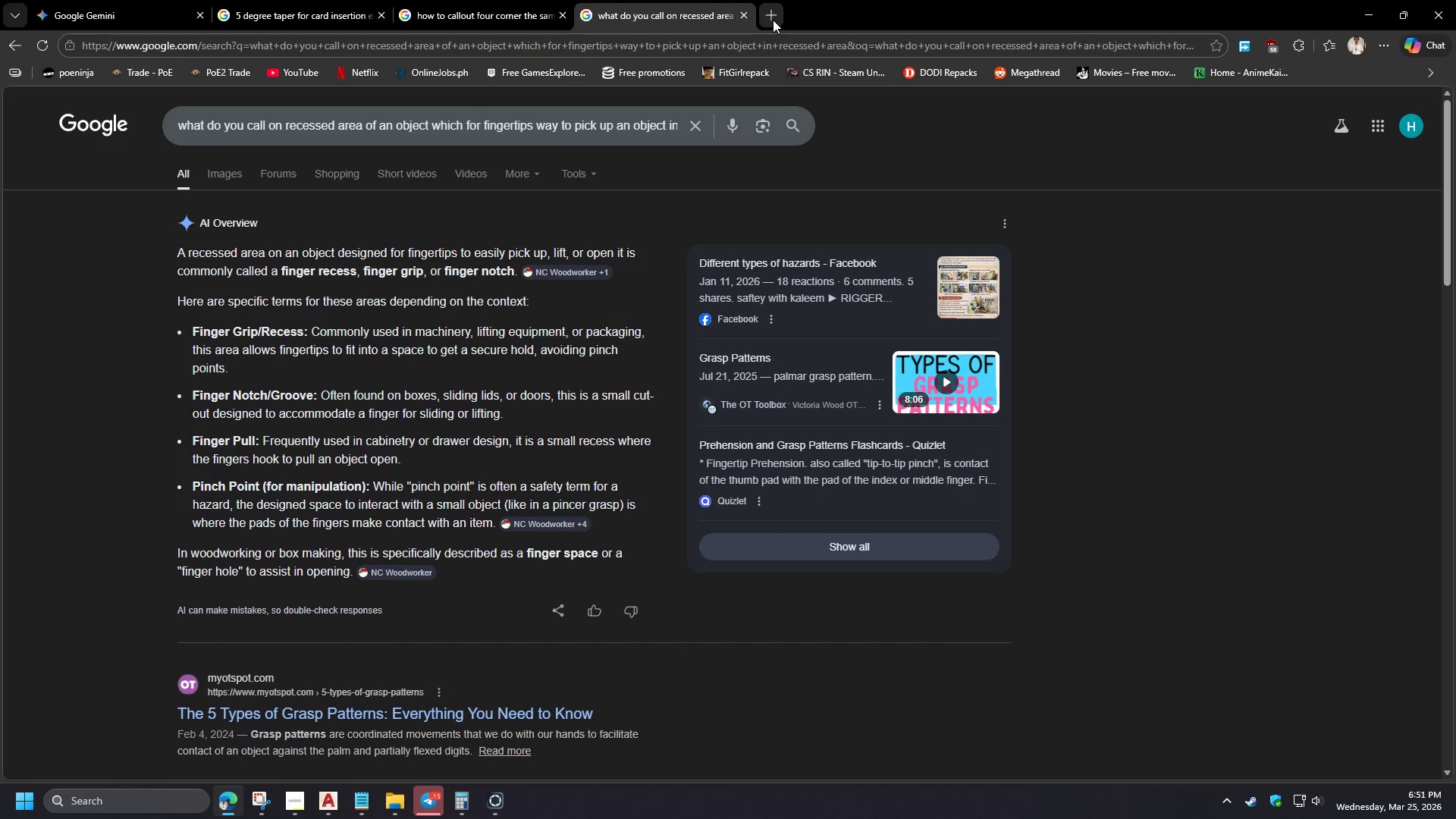 
left_click([773, 20])
 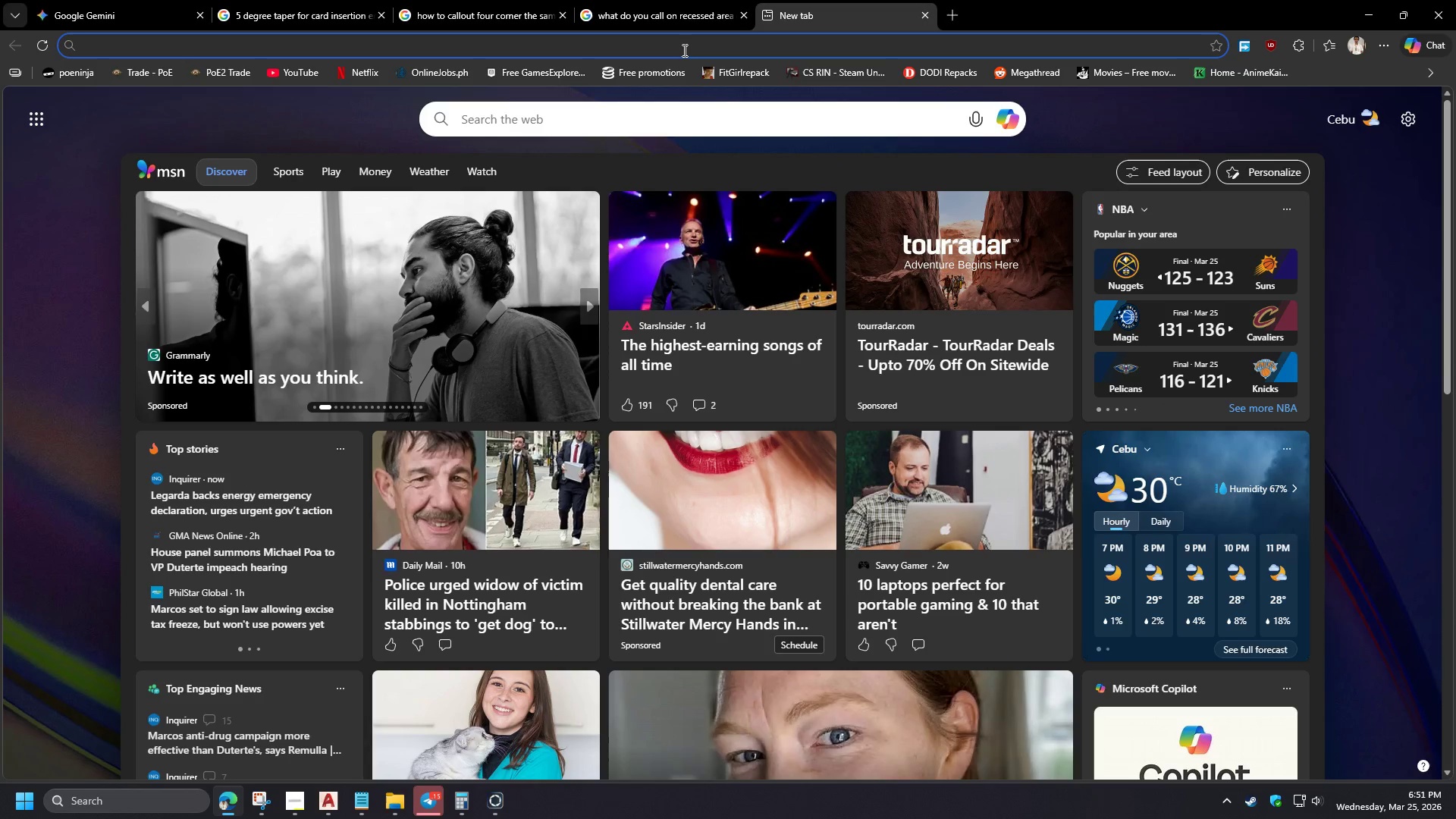 
wait(5.02)
 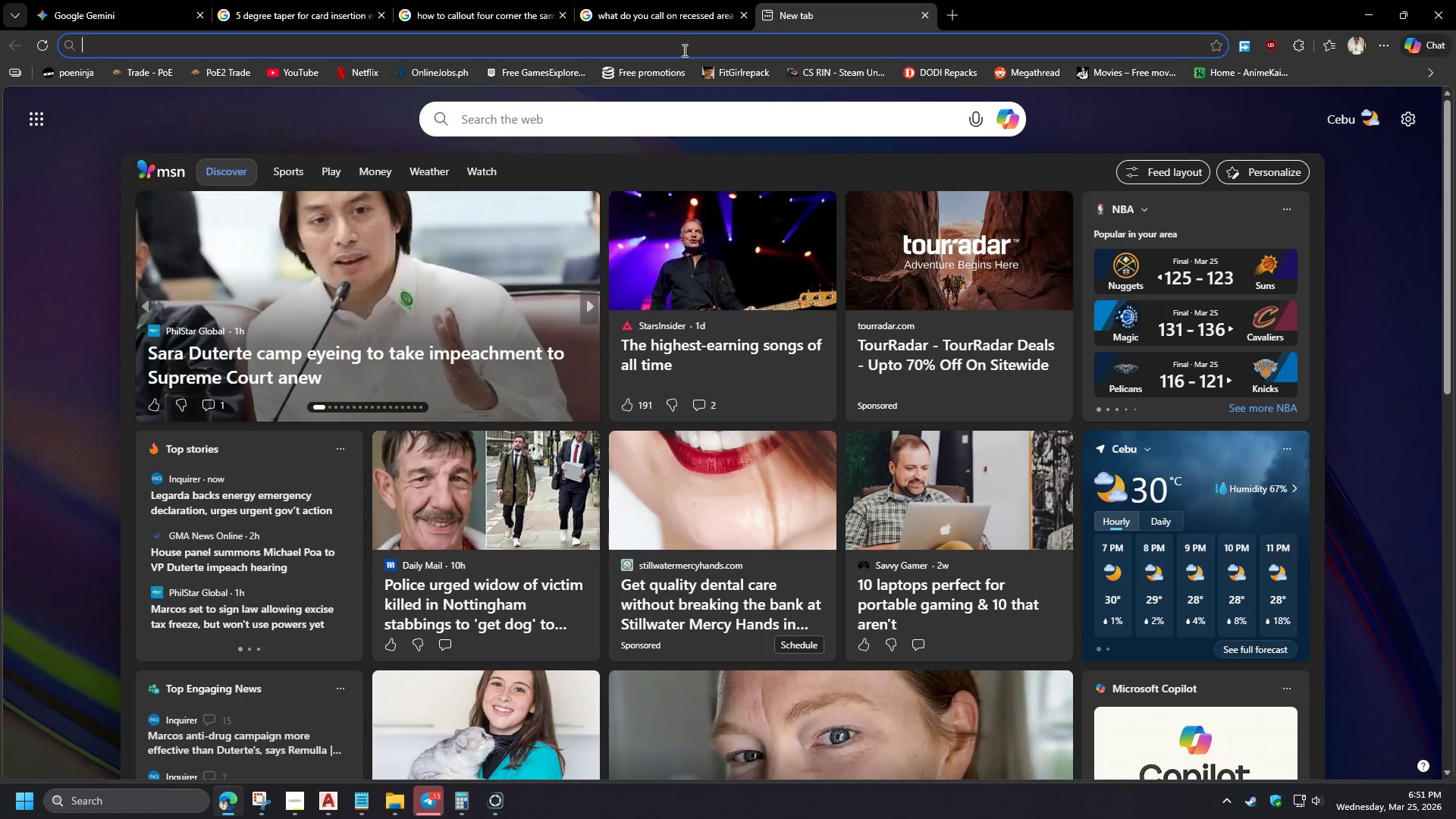 
type(sample id image)
 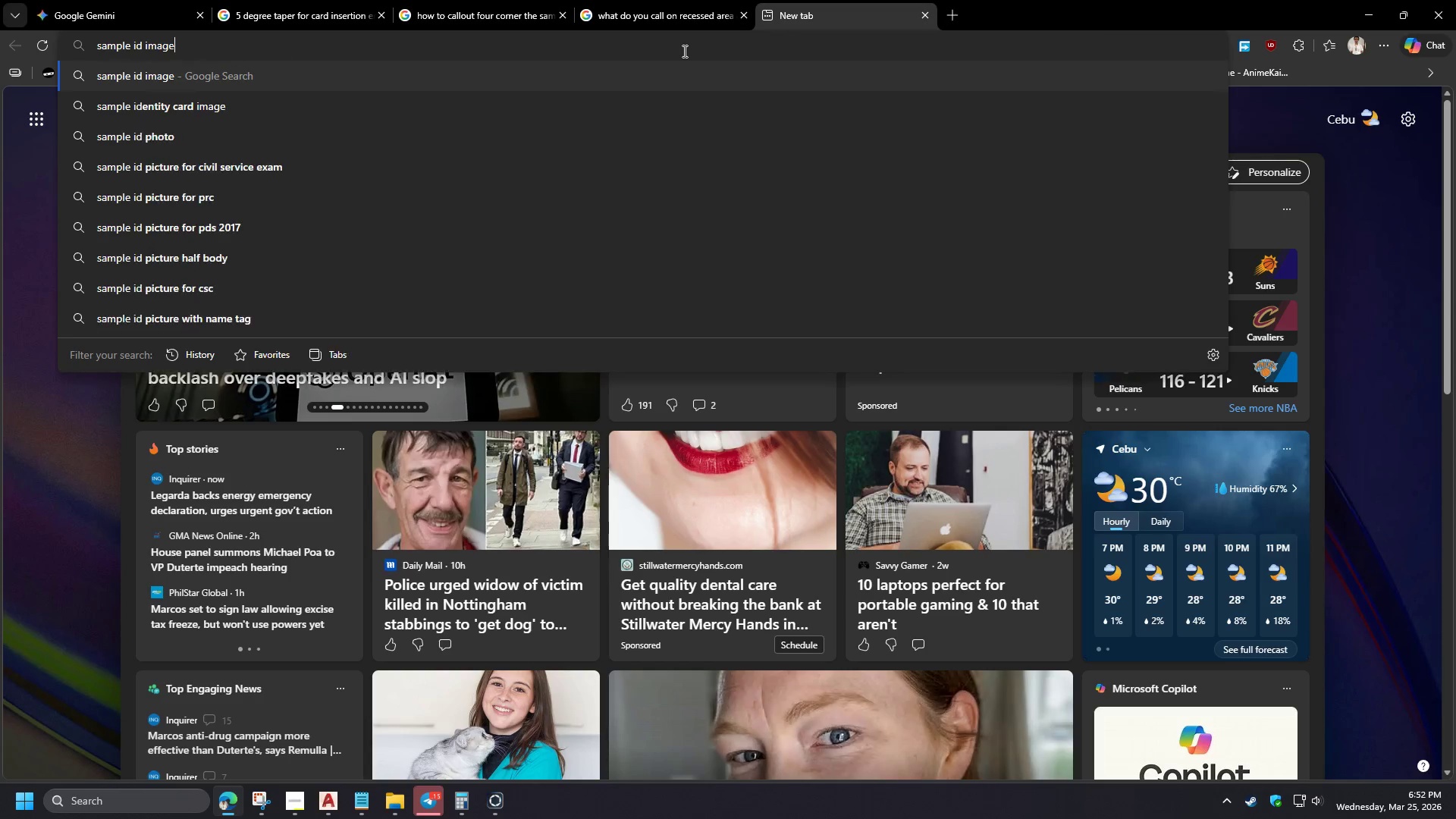 
key(Enter)
 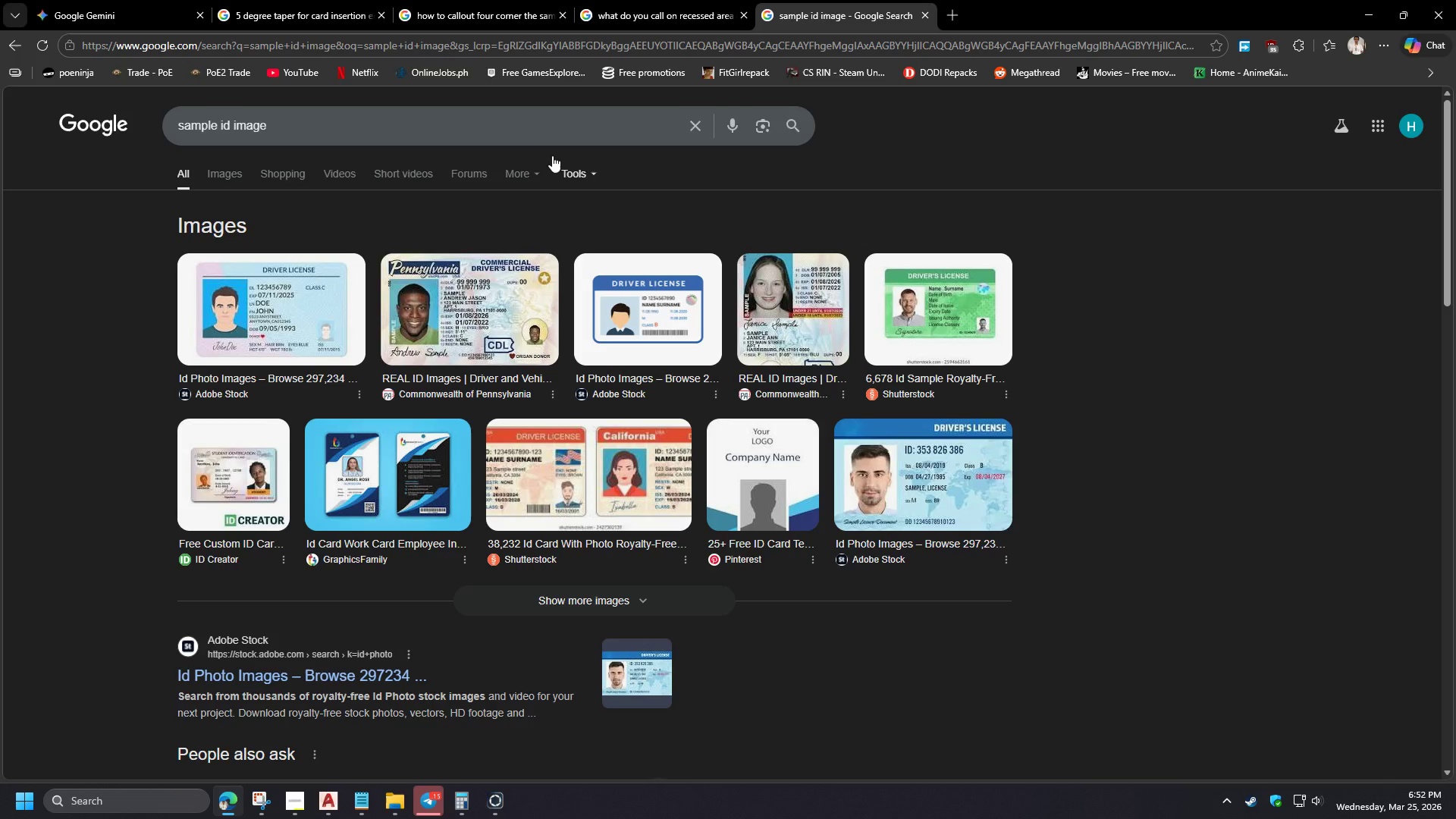 
wait(9.16)
 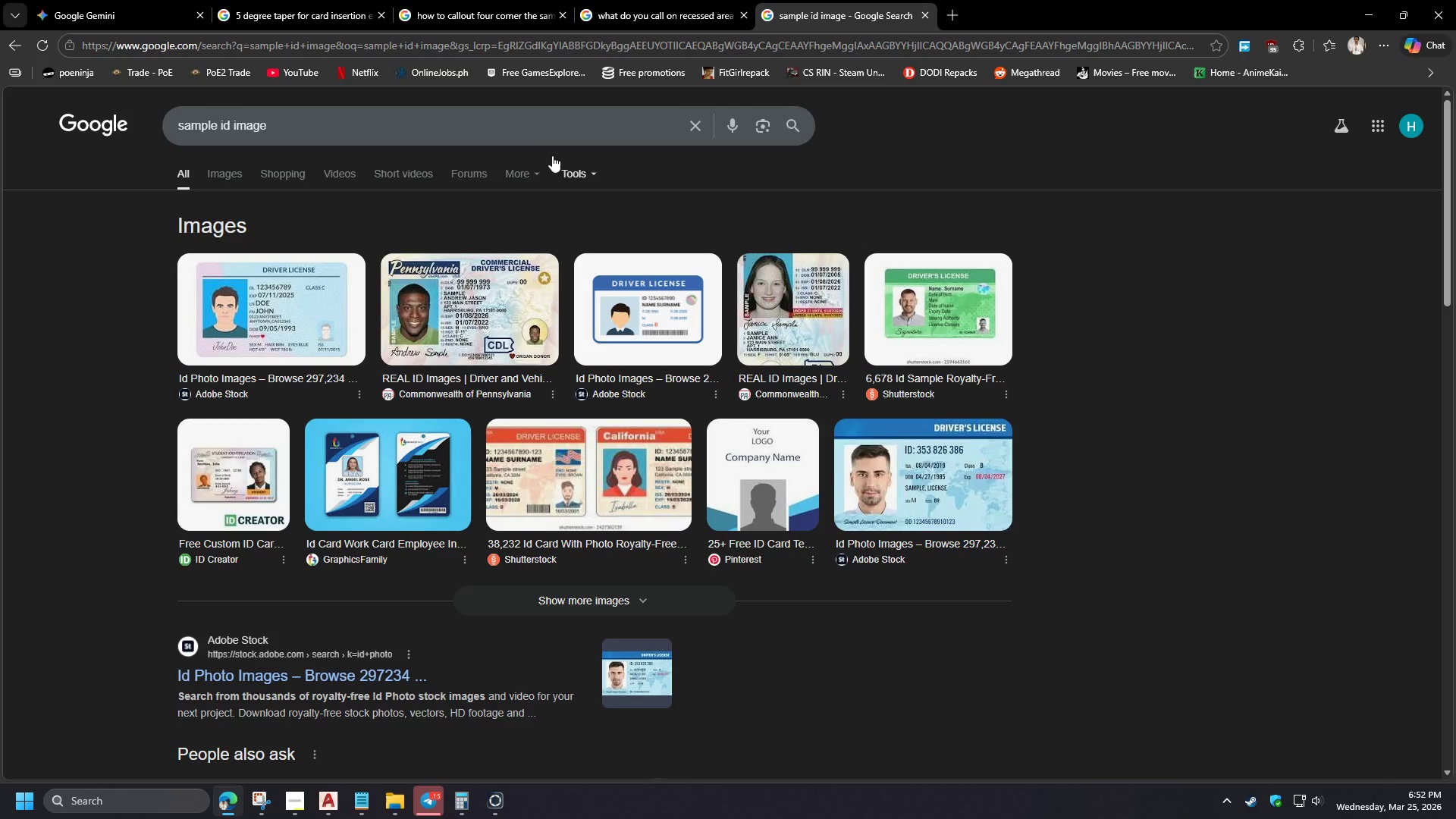 
left_click([240, 171])
 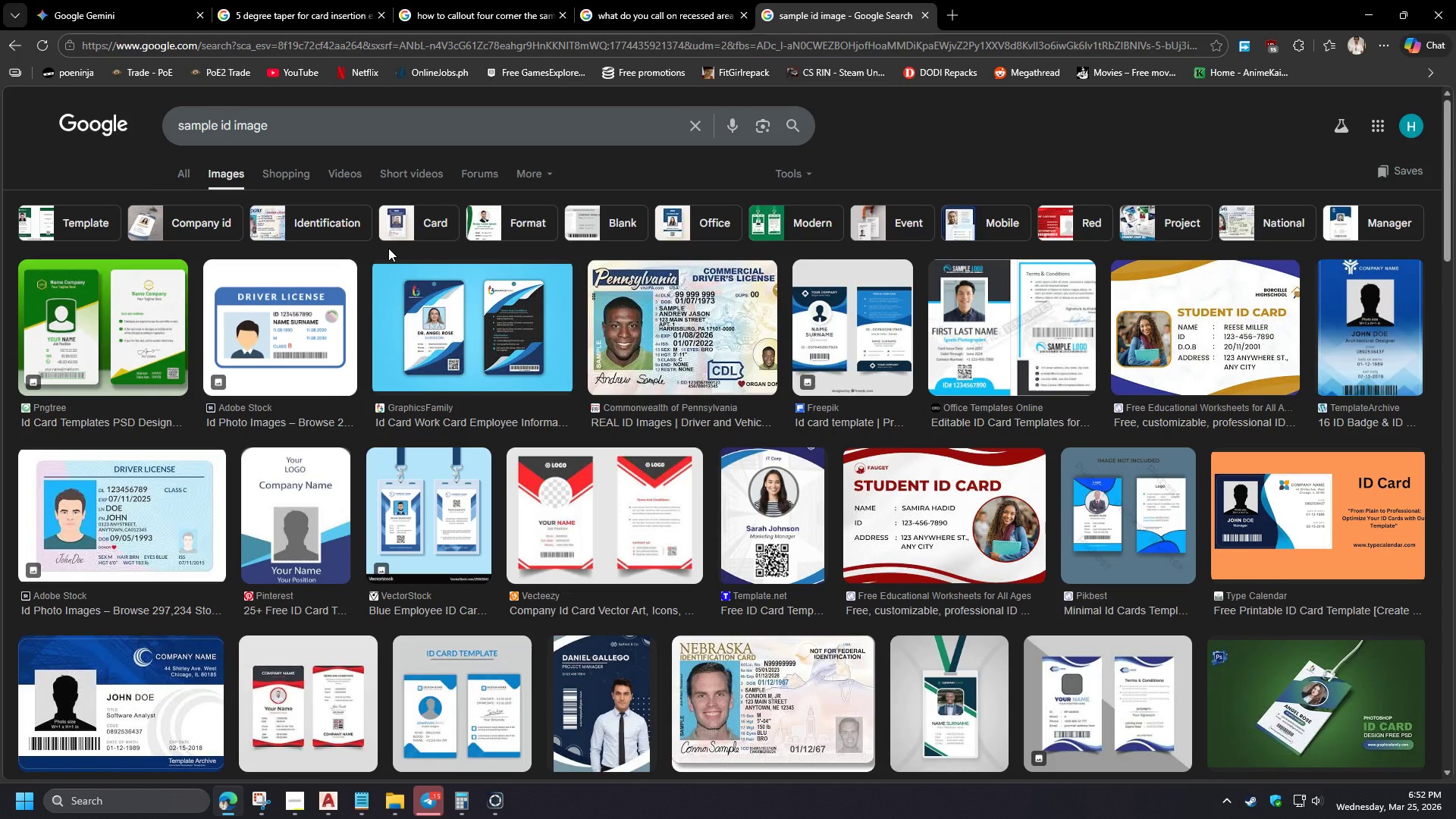 
wait(20.28)
 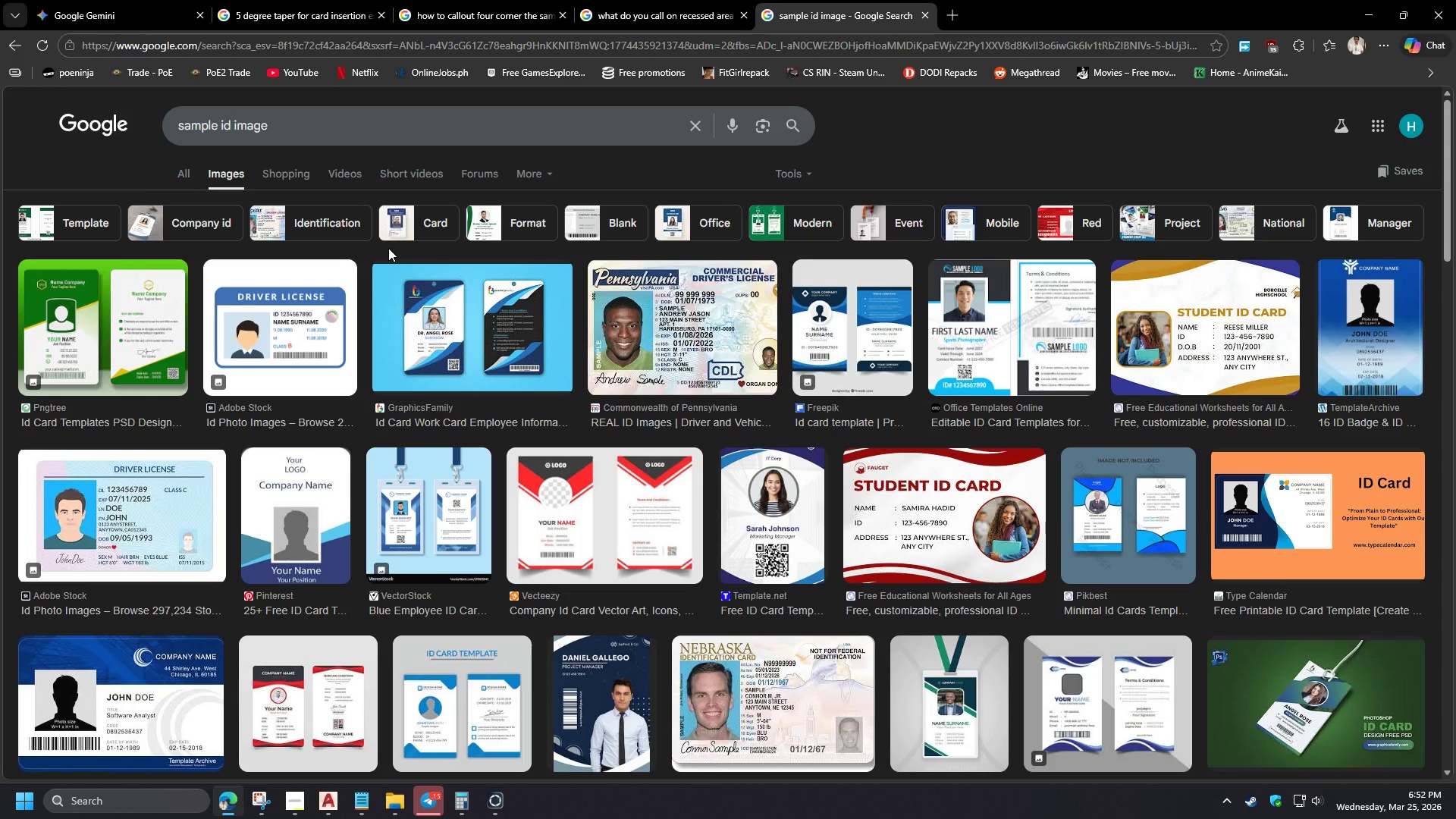 
scroll: coordinate [710, 525], scroll_direction: down, amount: 3.0
 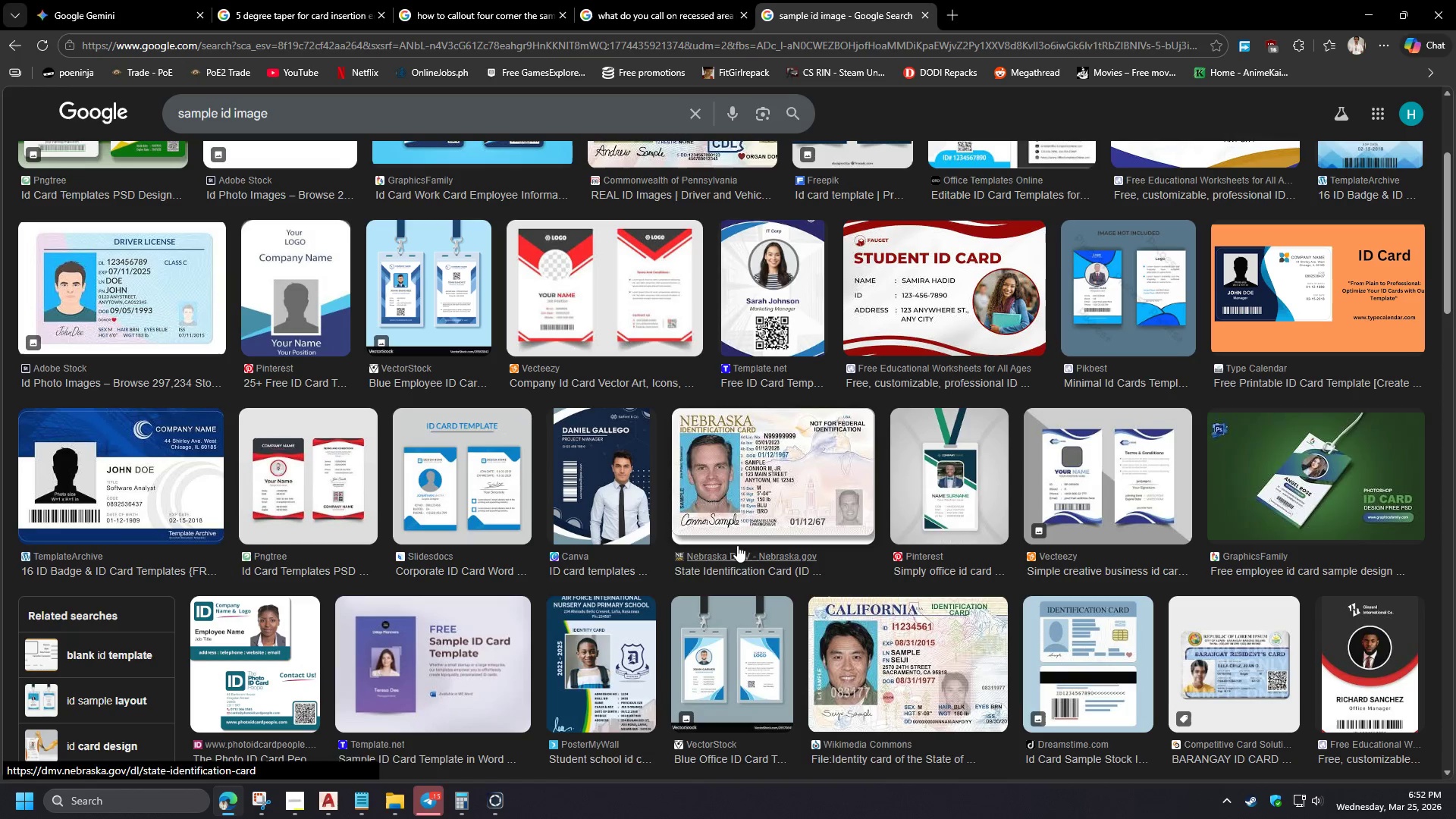 
left_click([153, 0])
 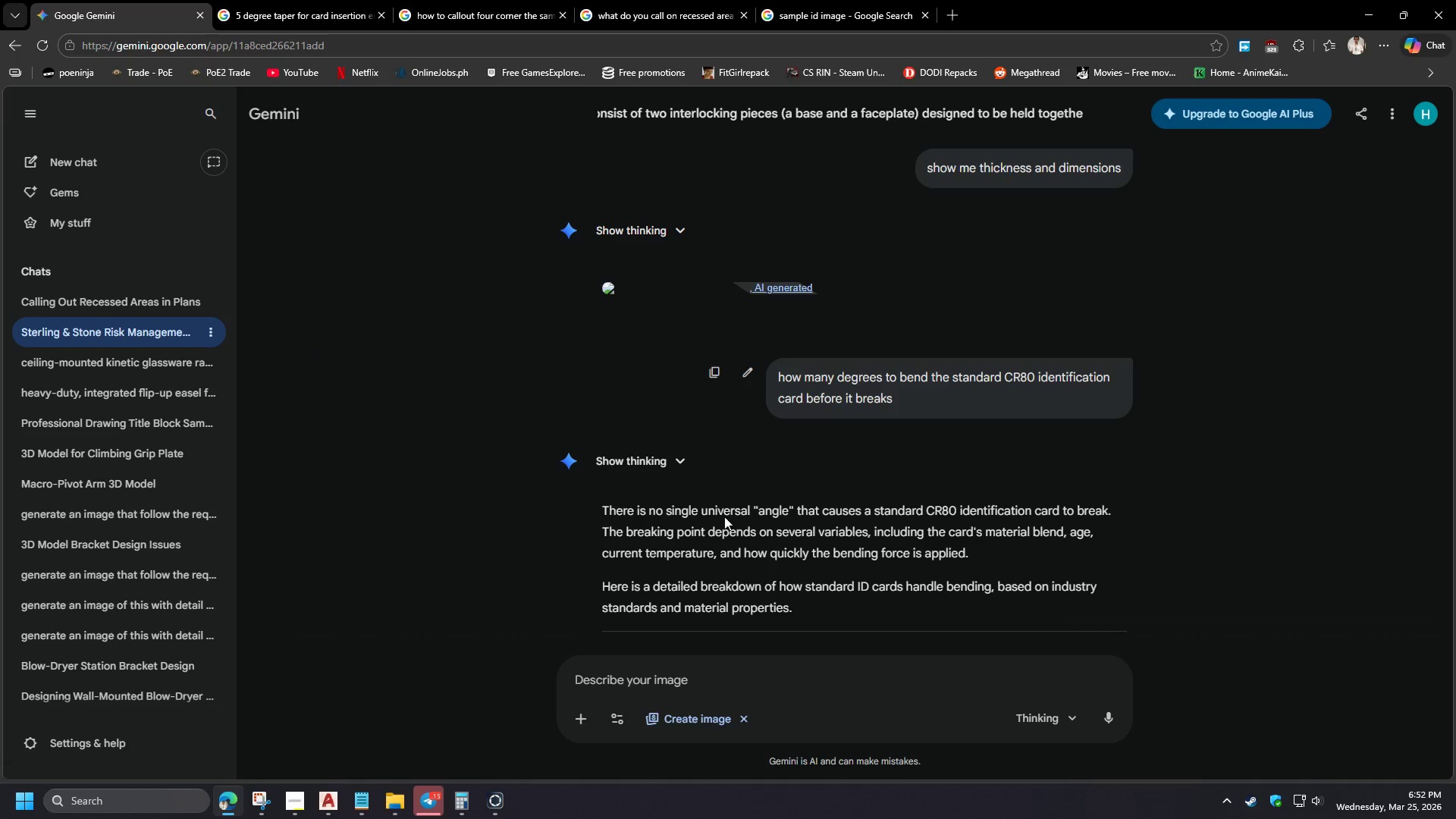 
left_click([746, 687])
 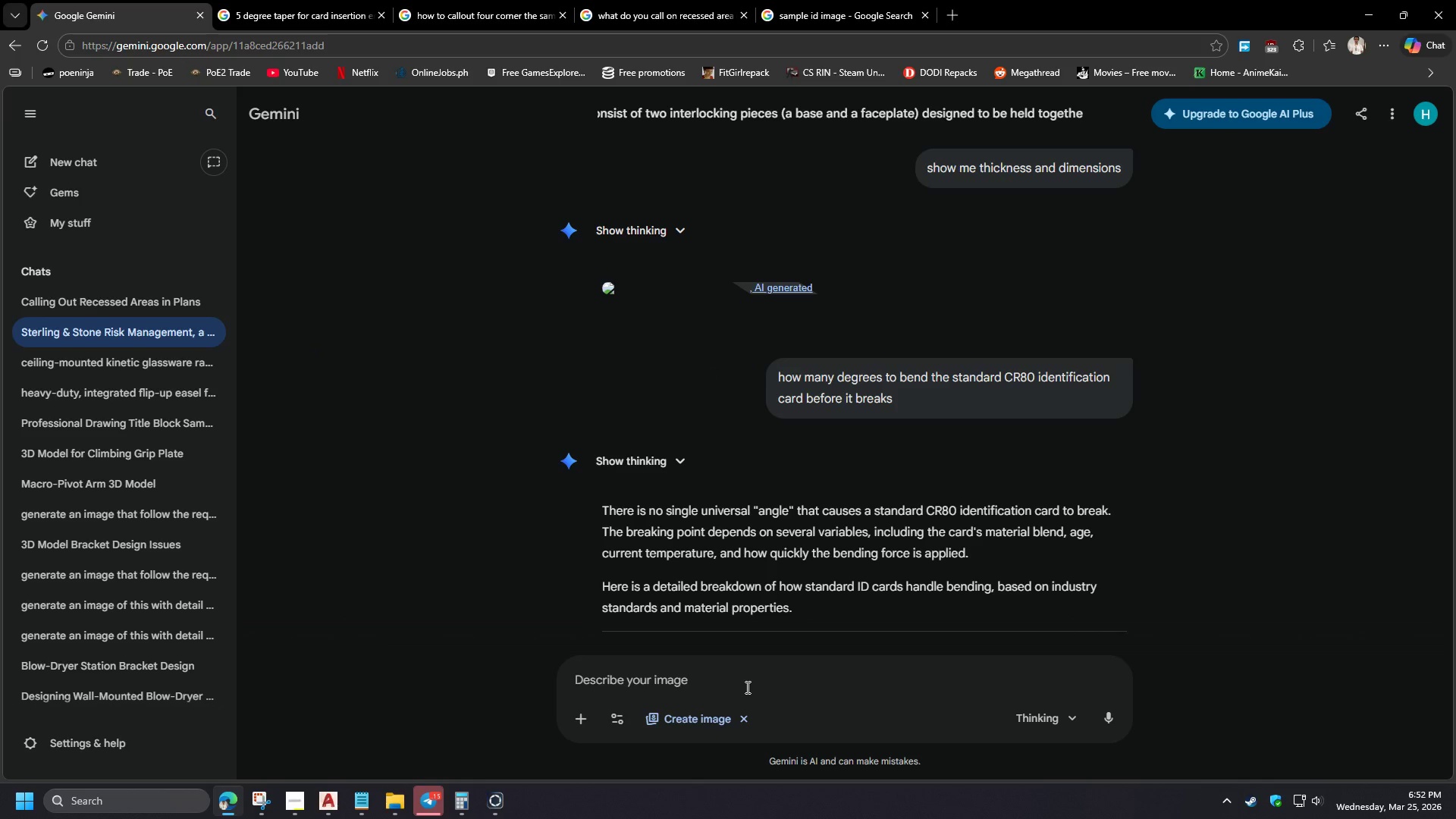 
type(sample id image)
 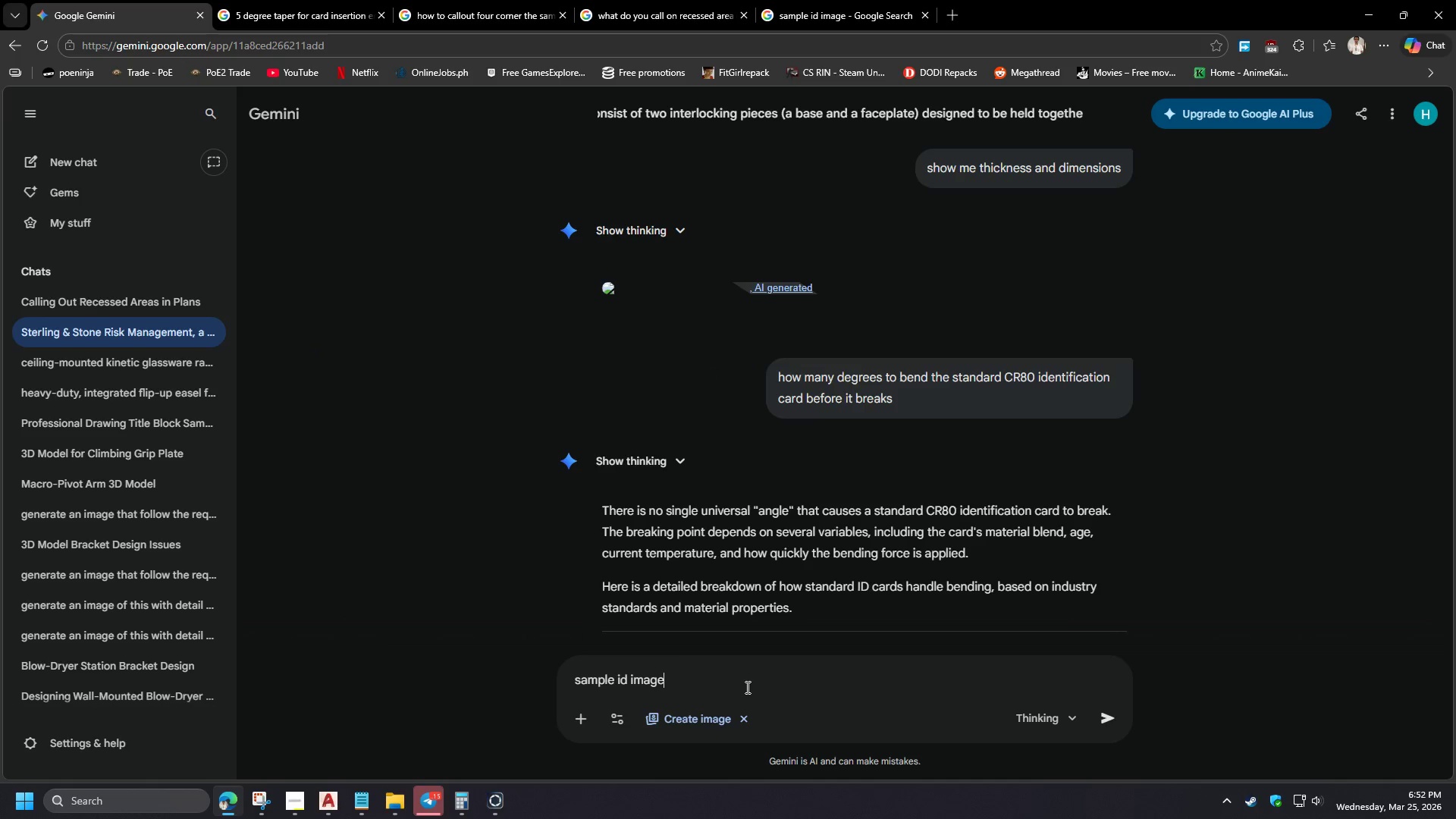 
key(Enter)
 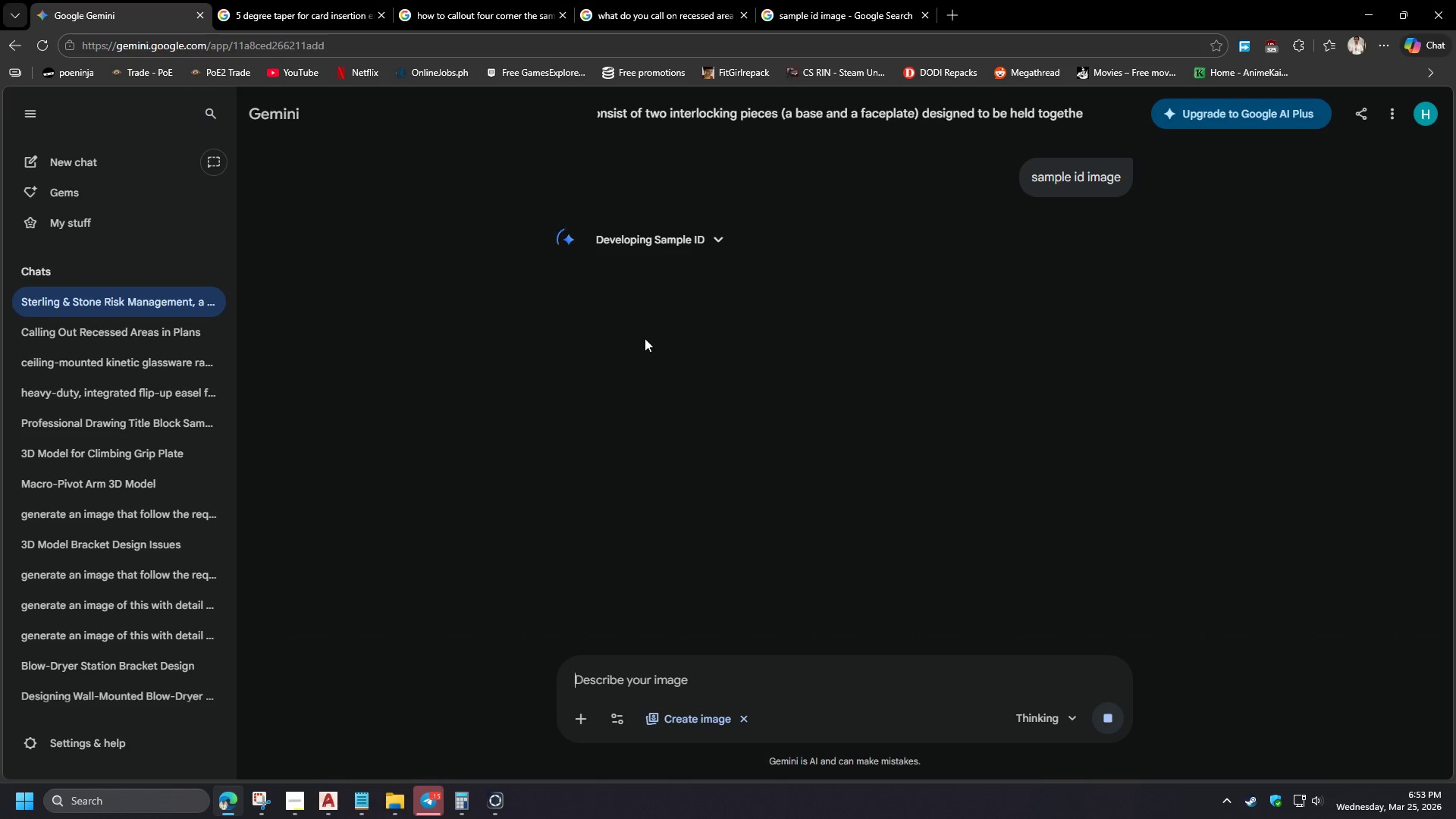 
wait(23.19)
 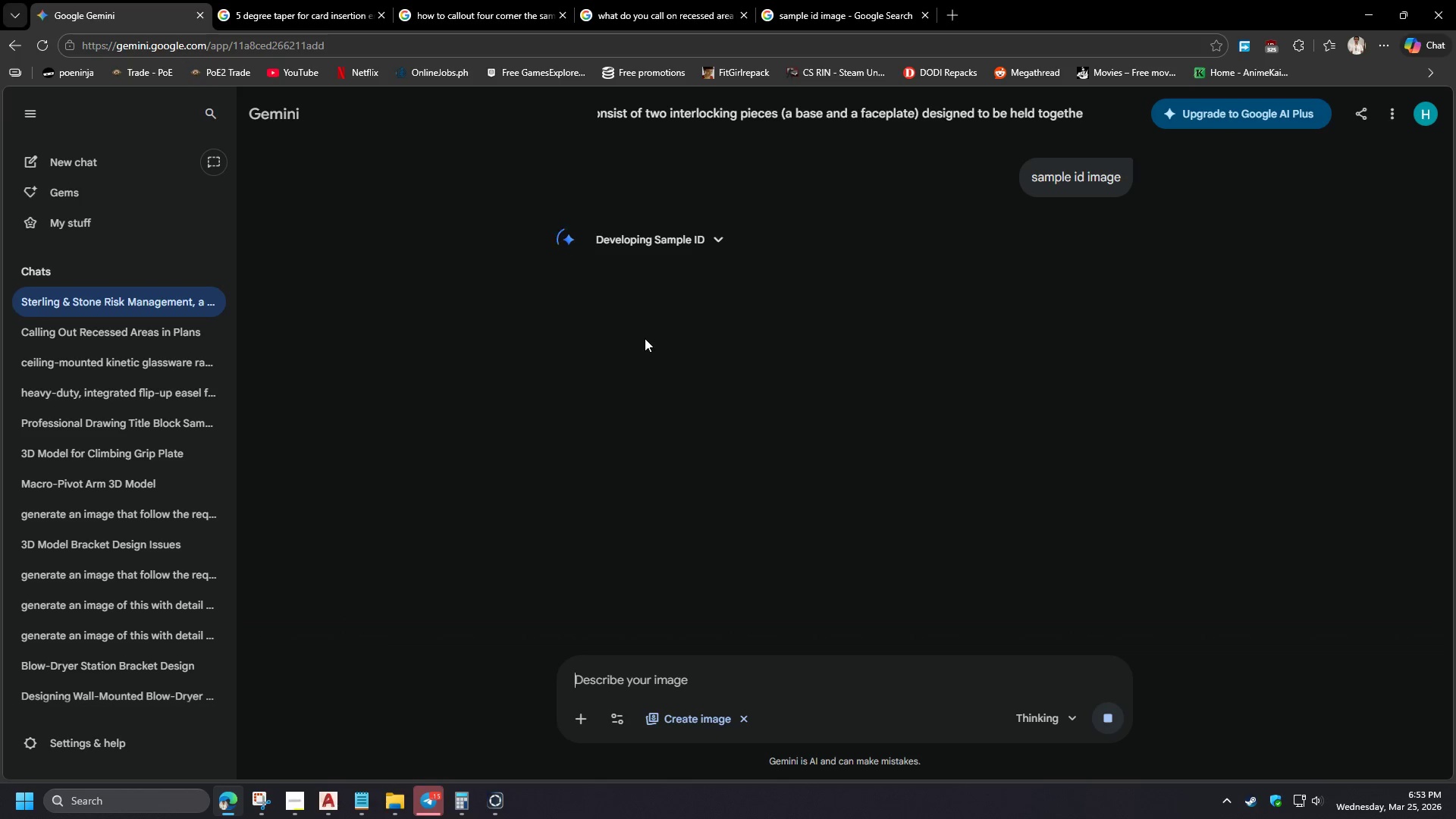 
left_click([293, 802])